 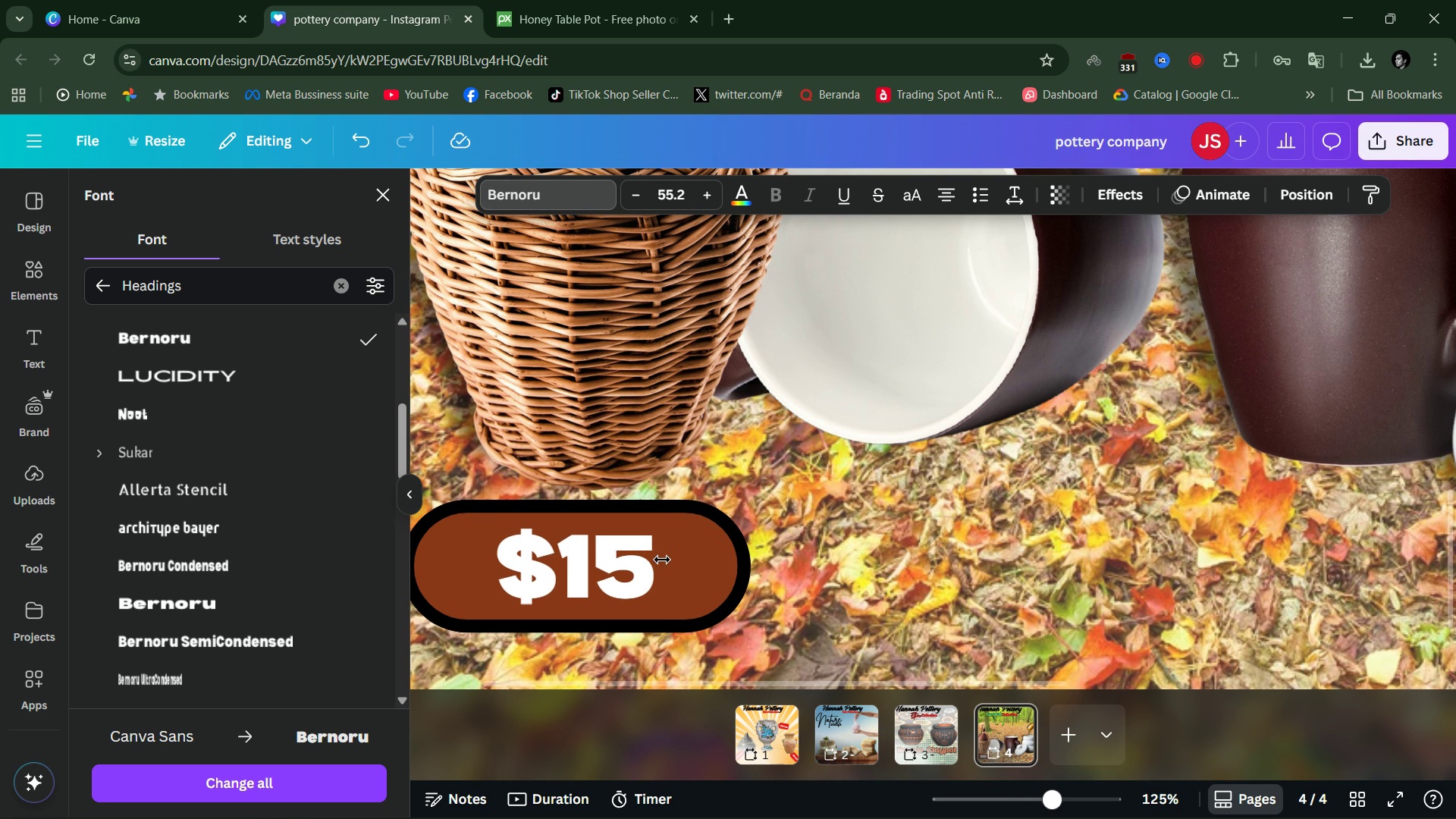 
key(ArrowUp)
 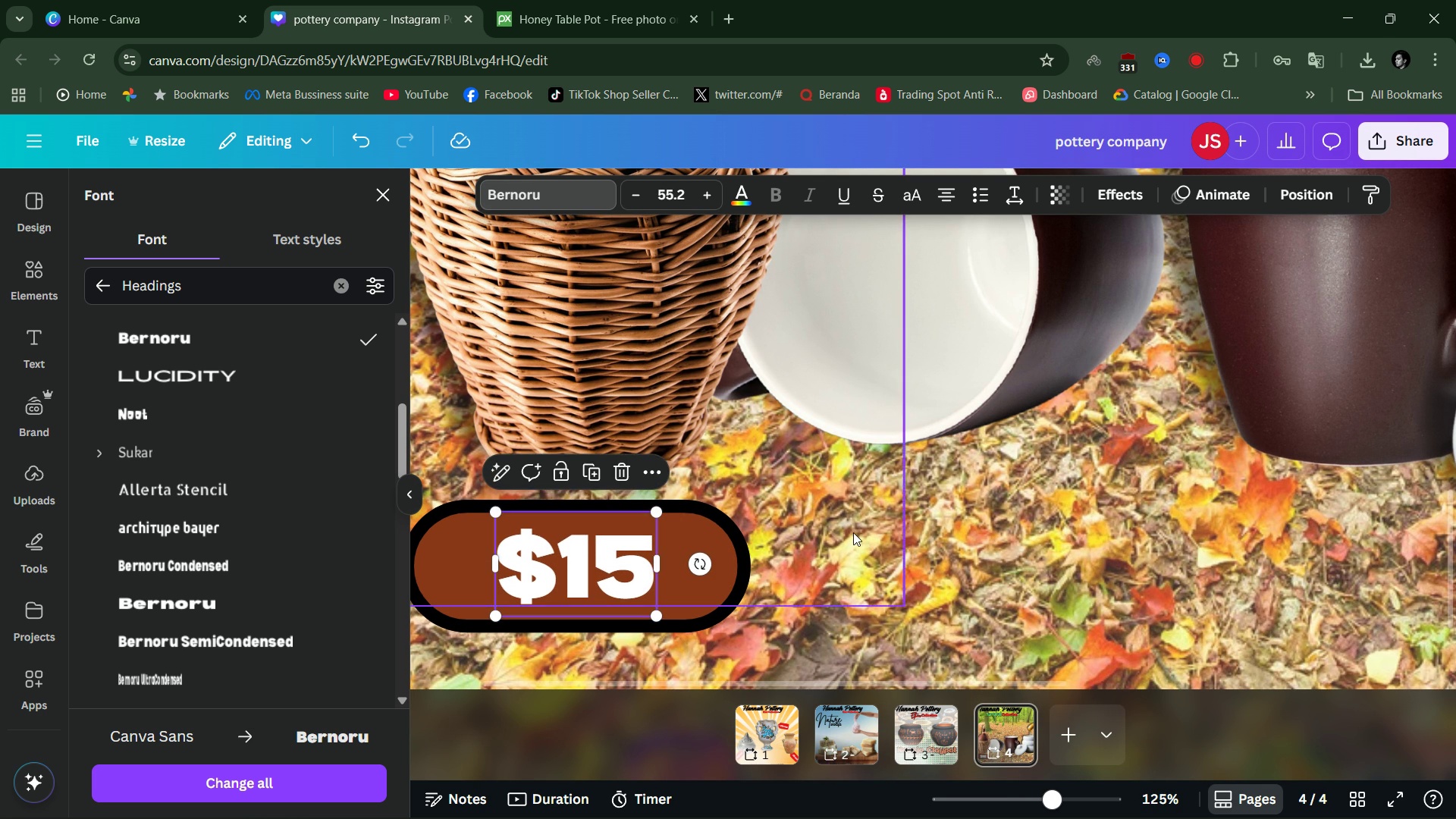 
left_click([855, 531])
 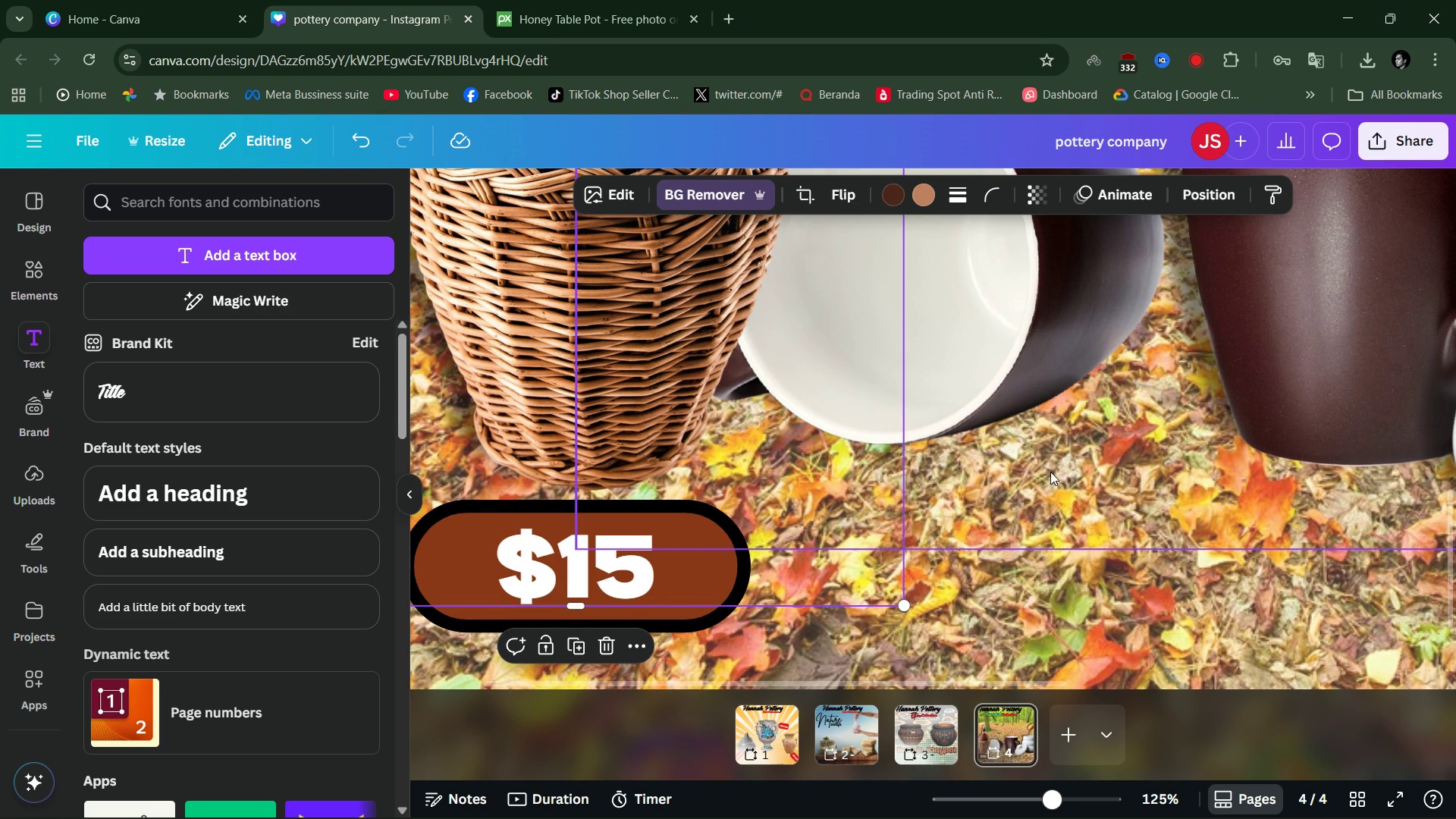 
left_click([1064, 472])
 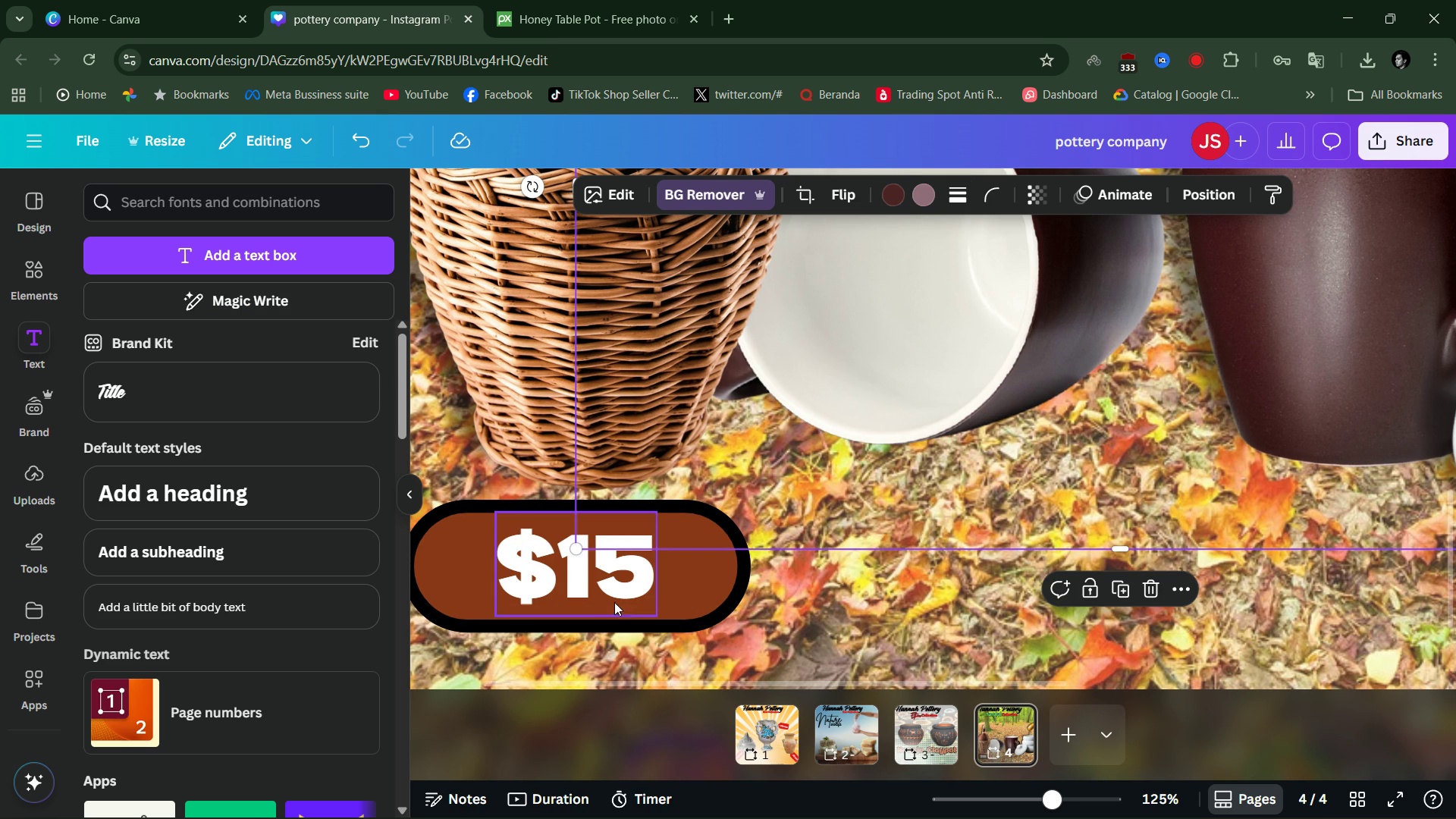 
left_click([593, 586])
 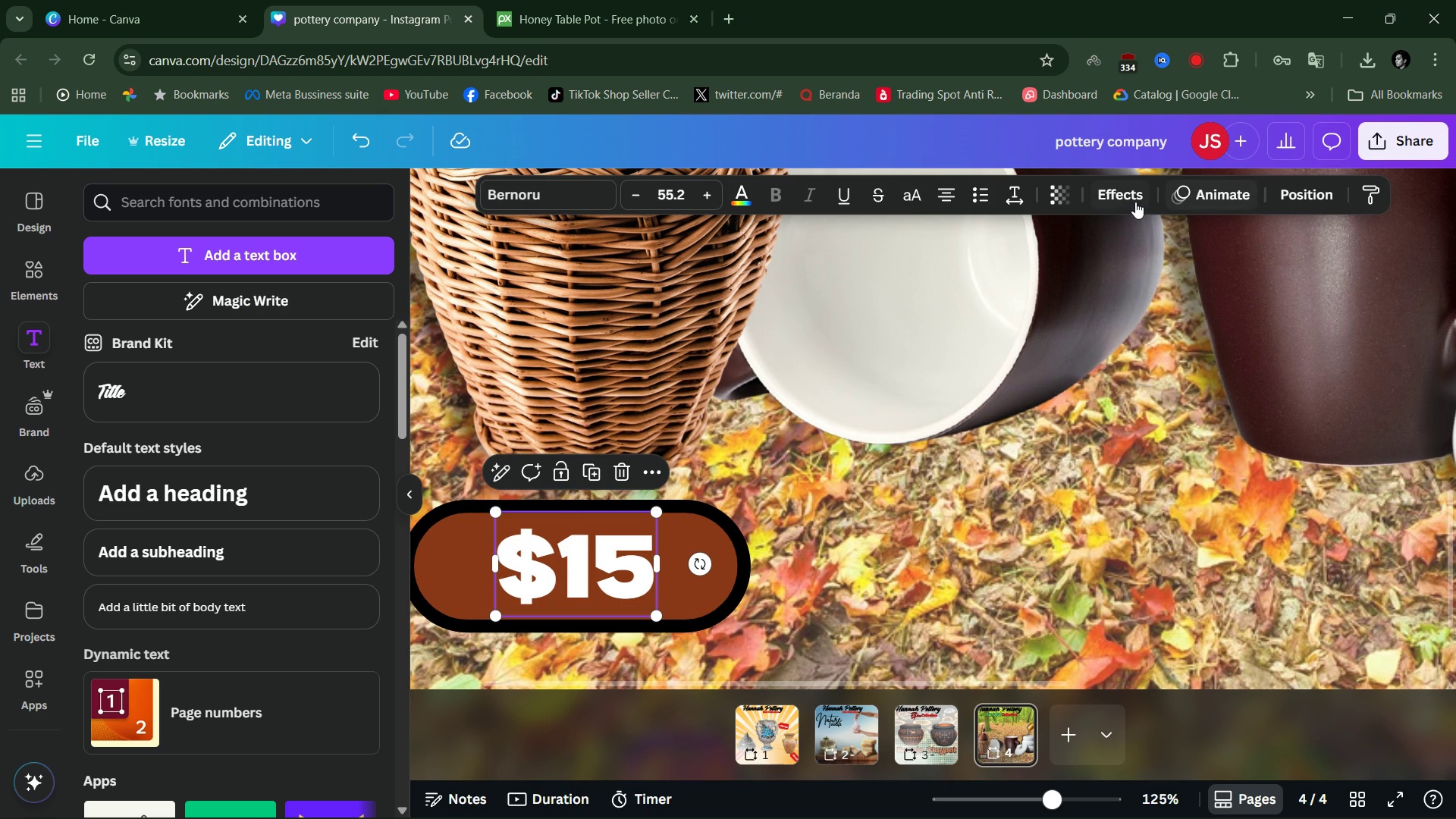 
left_click([1130, 199])
 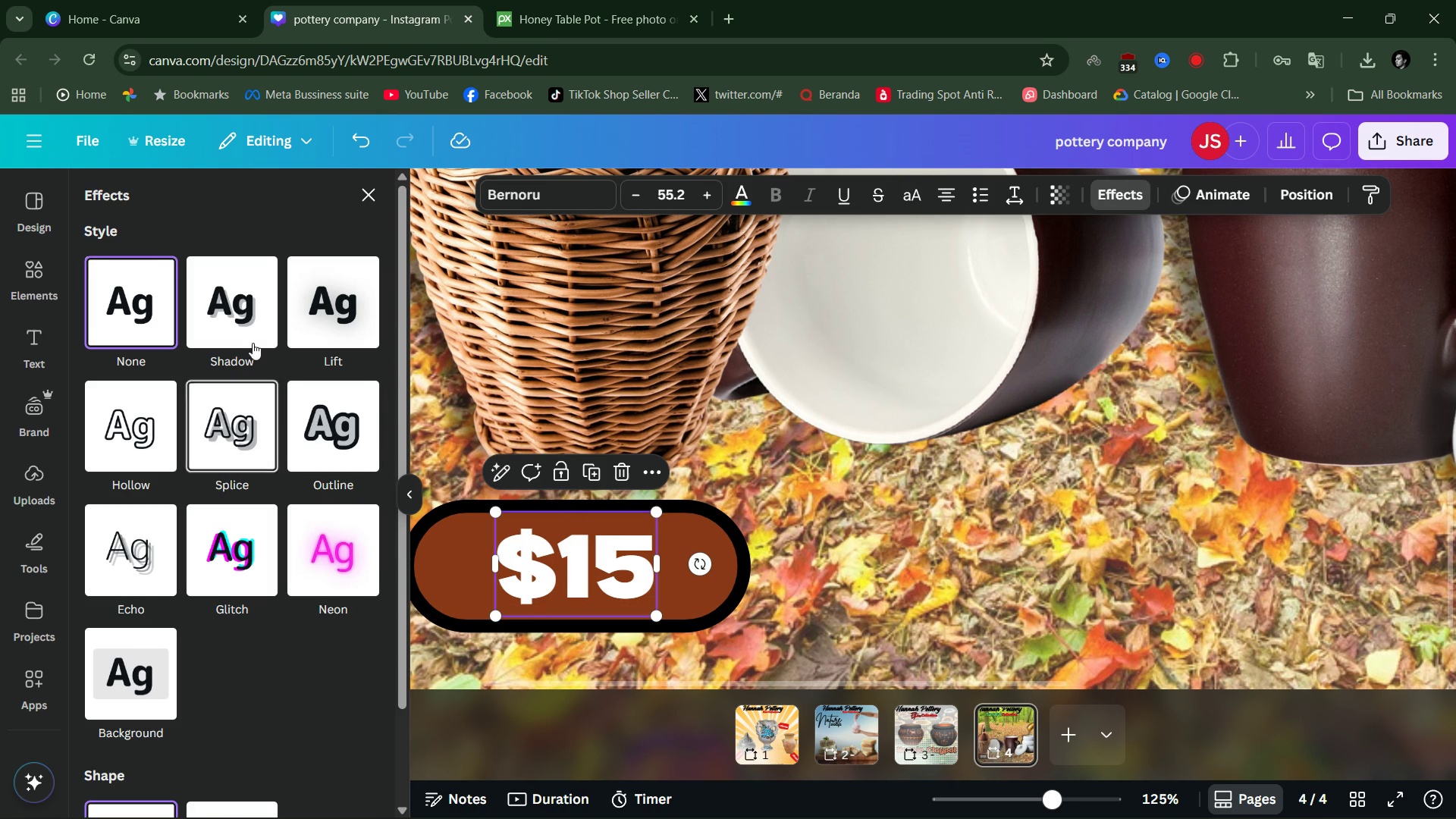 
left_click([246, 314])
 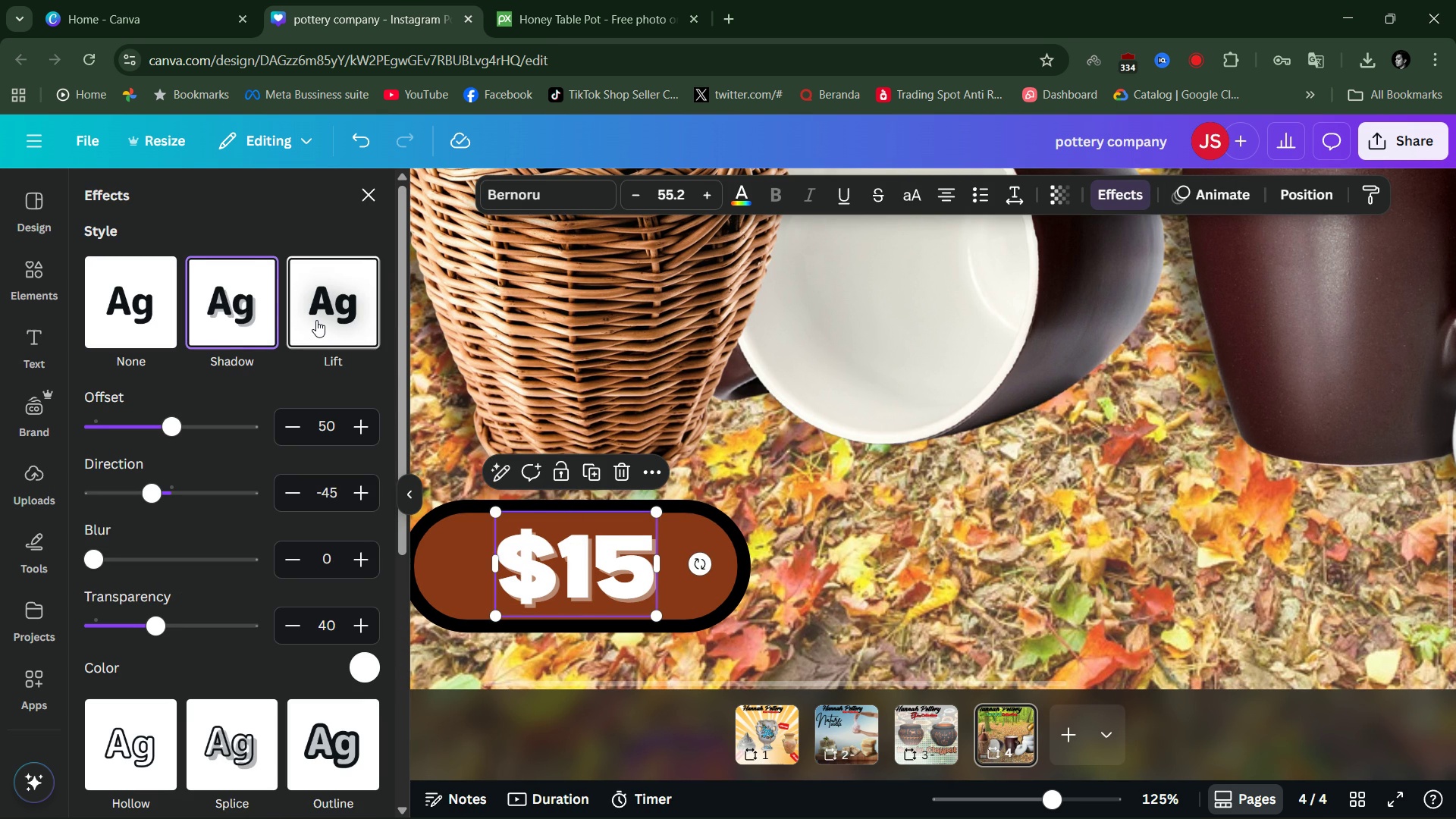 
left_click([316, 320])
 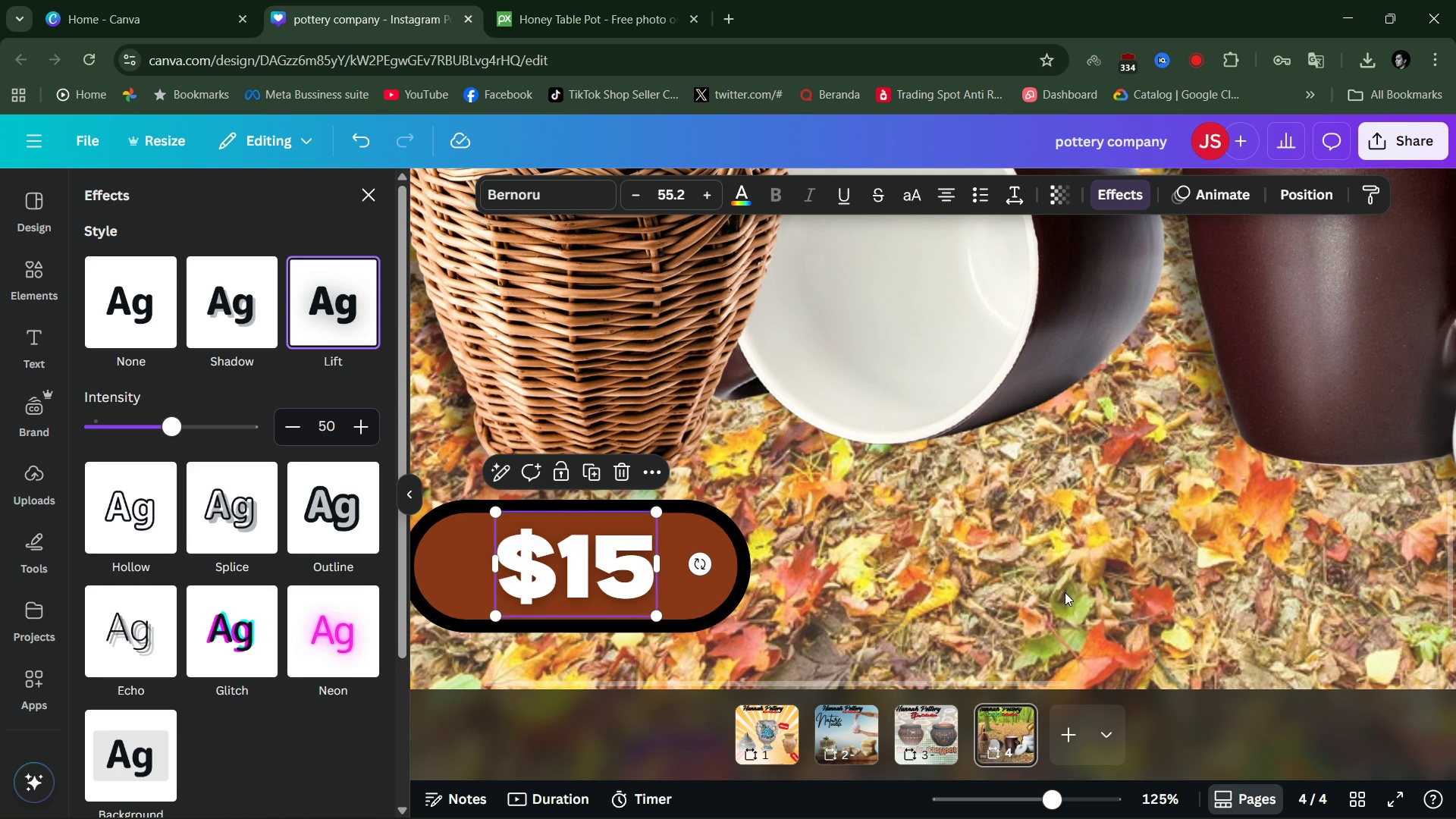 
left_click([1100, 593])